 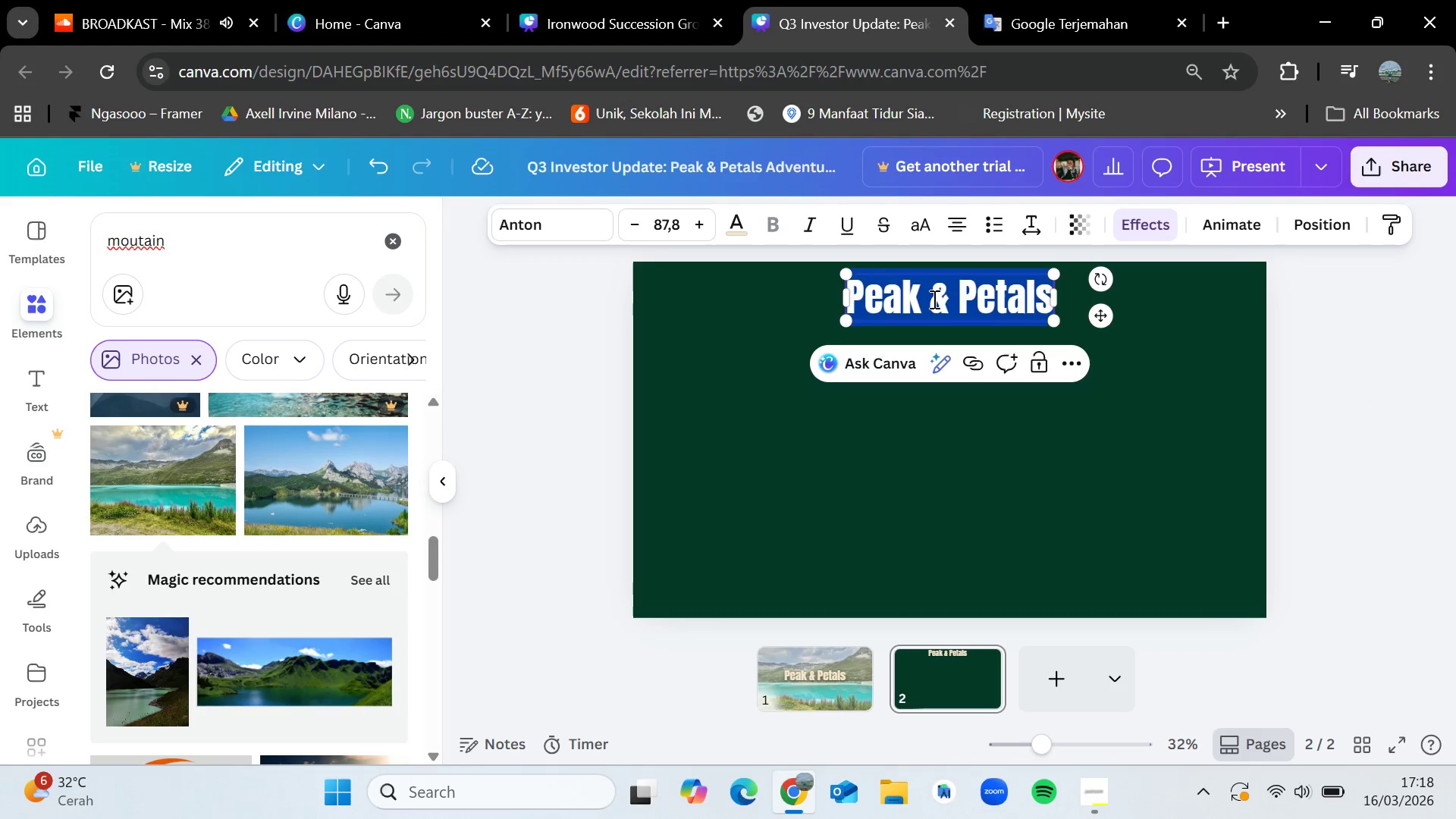 
key(Control+V)
 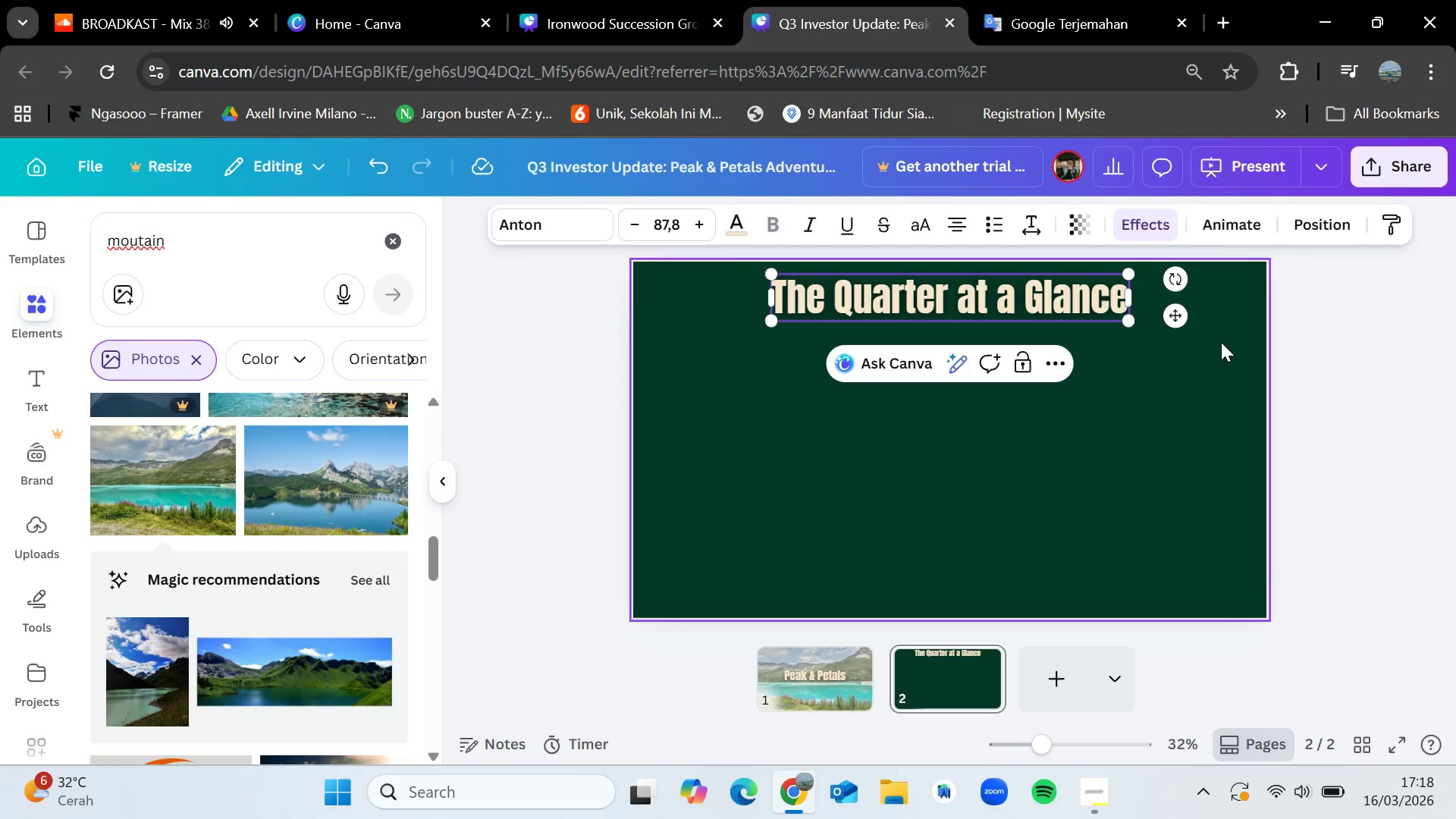 
left_click([1335, 335])
 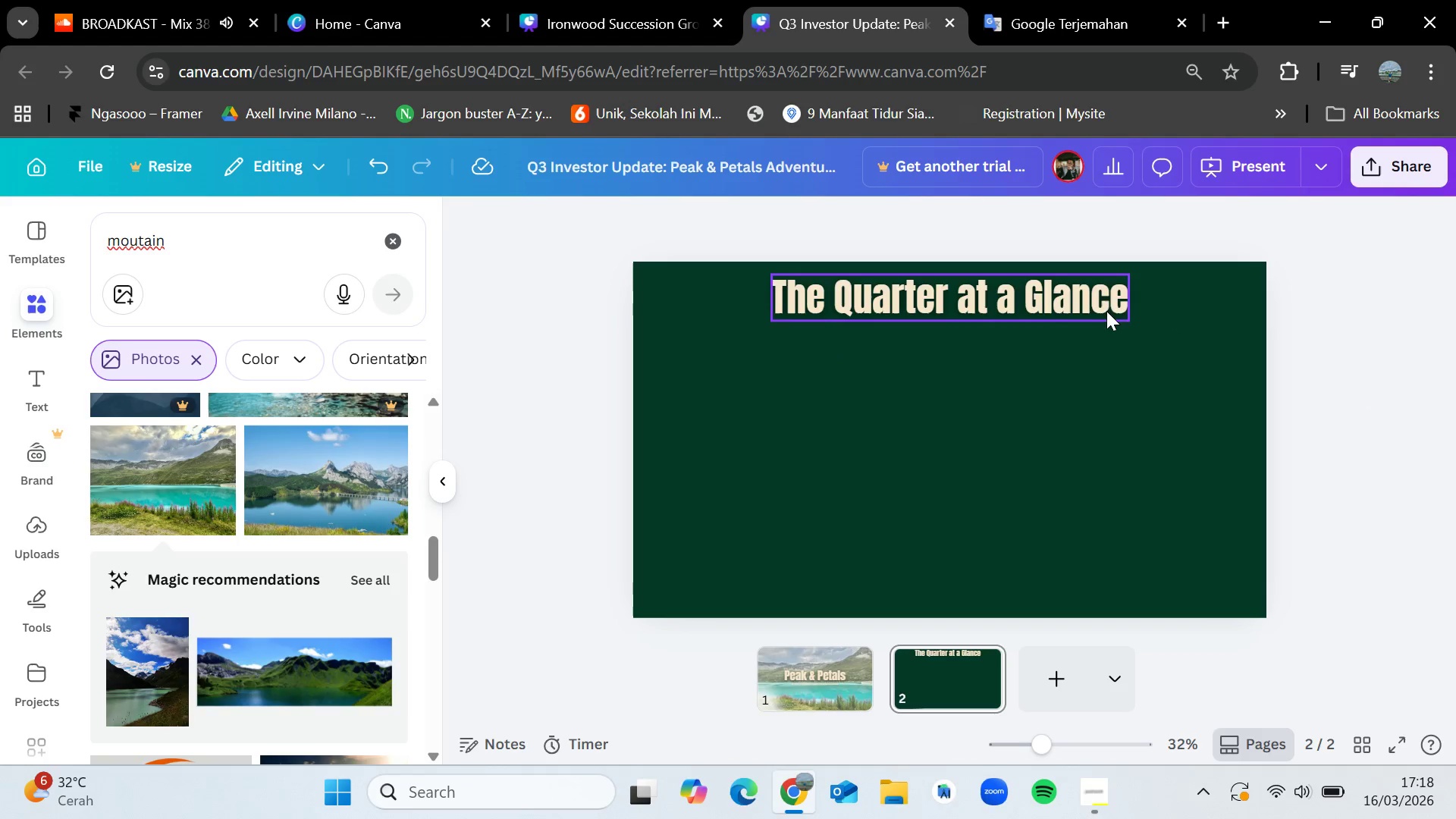 
left_click([1103, 307])
 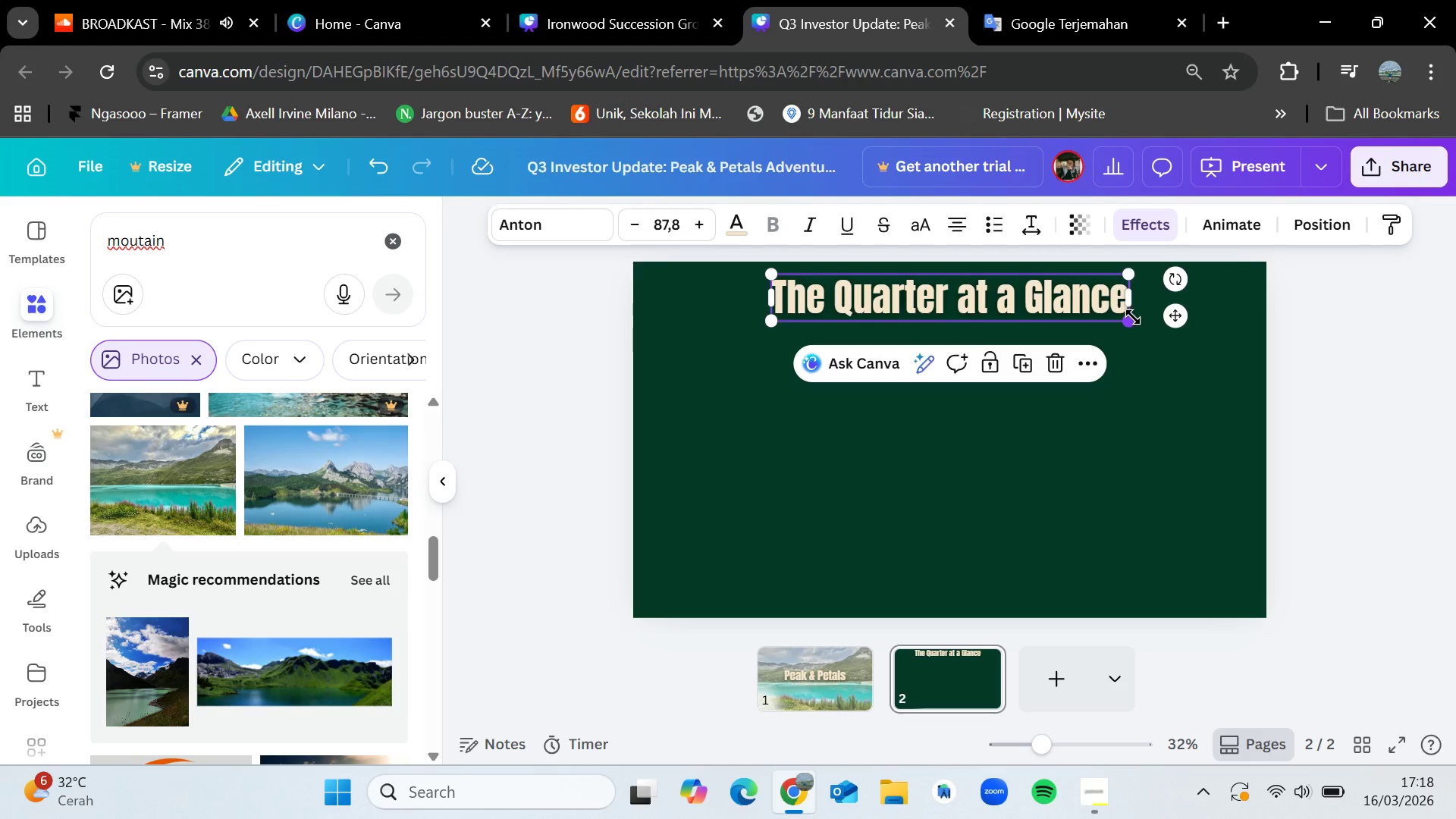 
left_click_drag(start_coordinate=[1125, 322], to_coordinate=[1037, 287])
 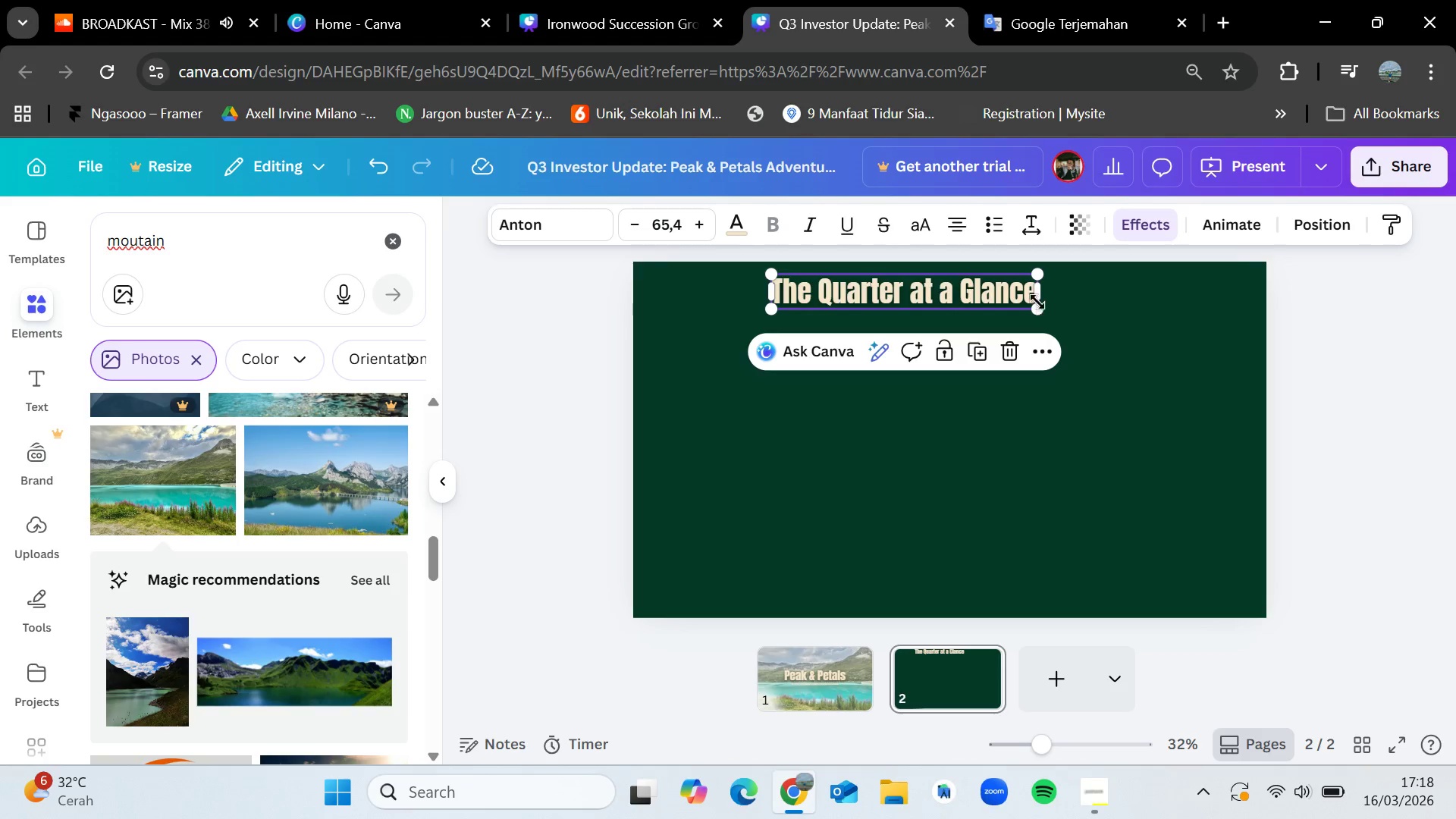 
left_click_drag(start_coordinate=[1034, 302], to_coordinate=[1008, 291])
 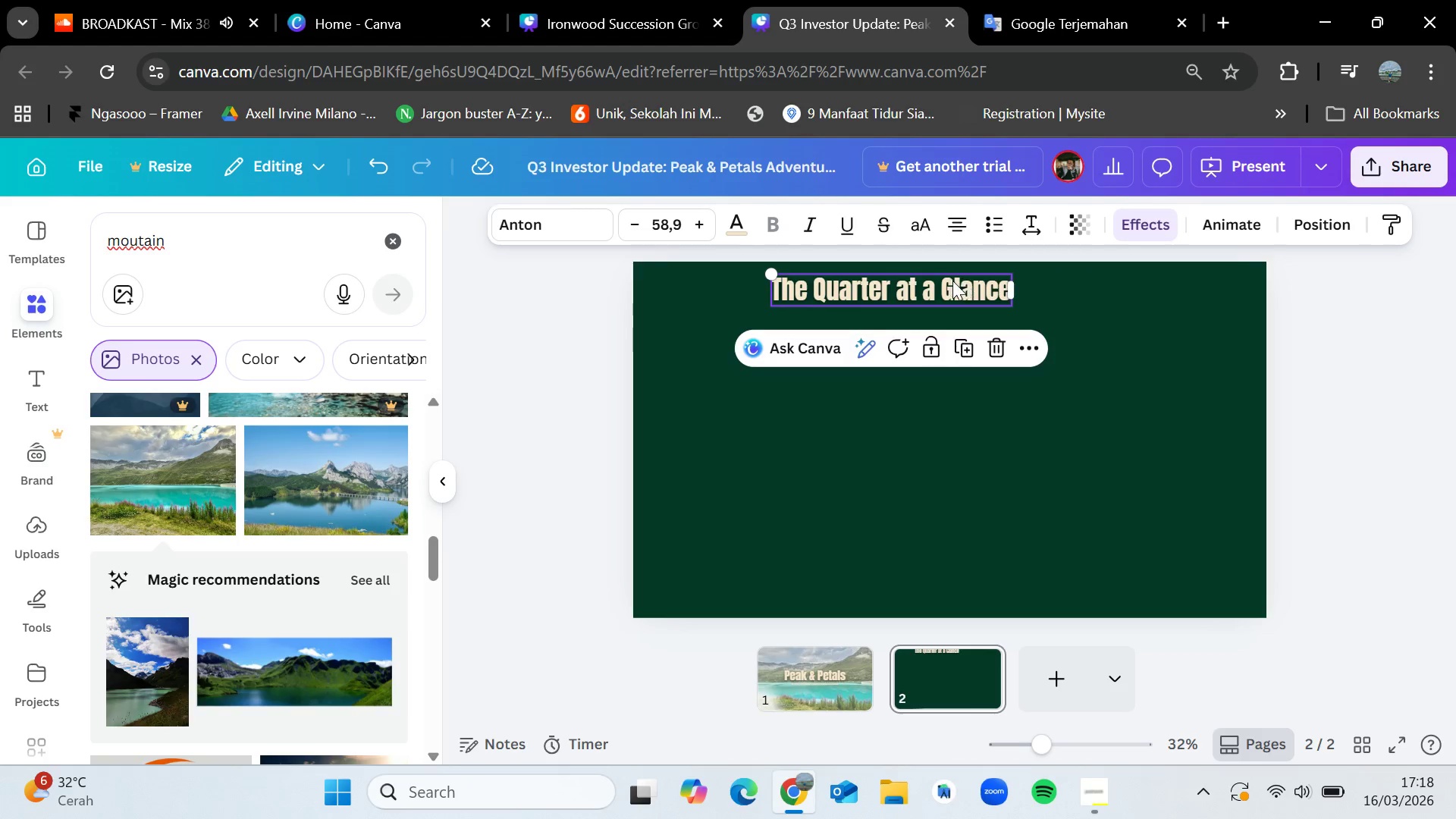 
left_click_drag(start_coordinate=[950, 278], to_coordinate=[1015, 290])
 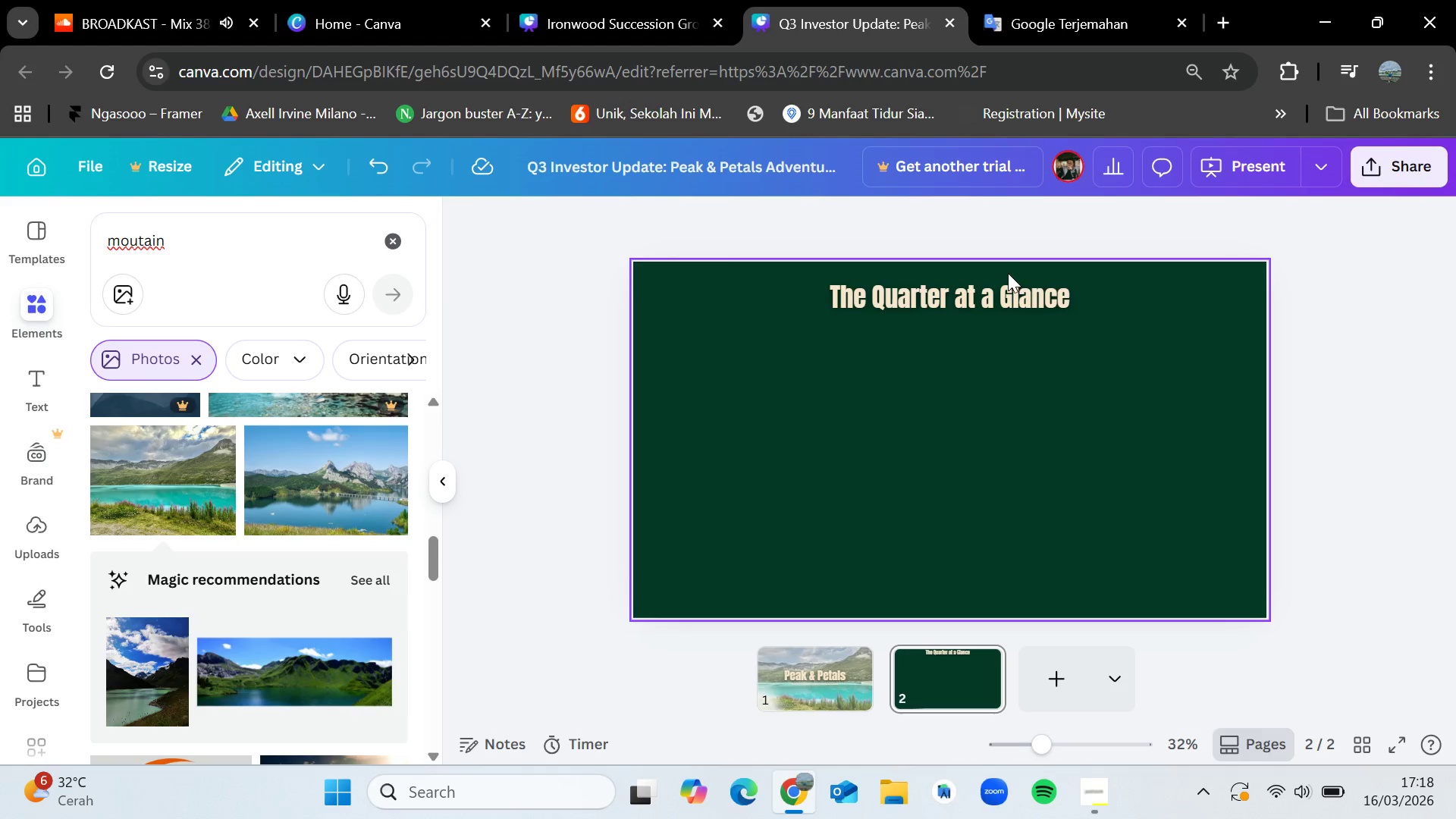 
left_click_drag(start_coordinate=[1007, 290], to_coordinate=[1007, 294])
 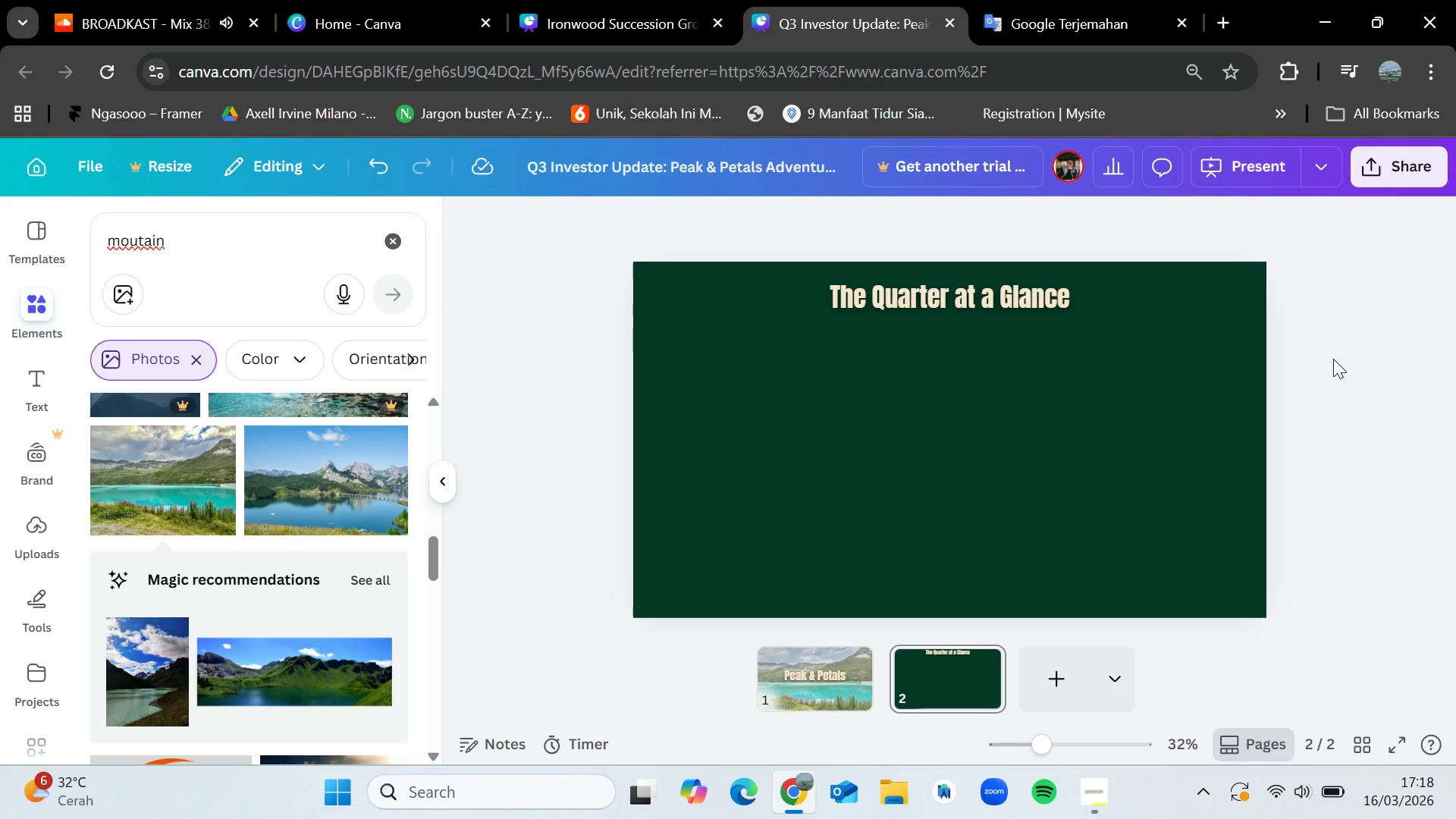 
wait(6.17)
 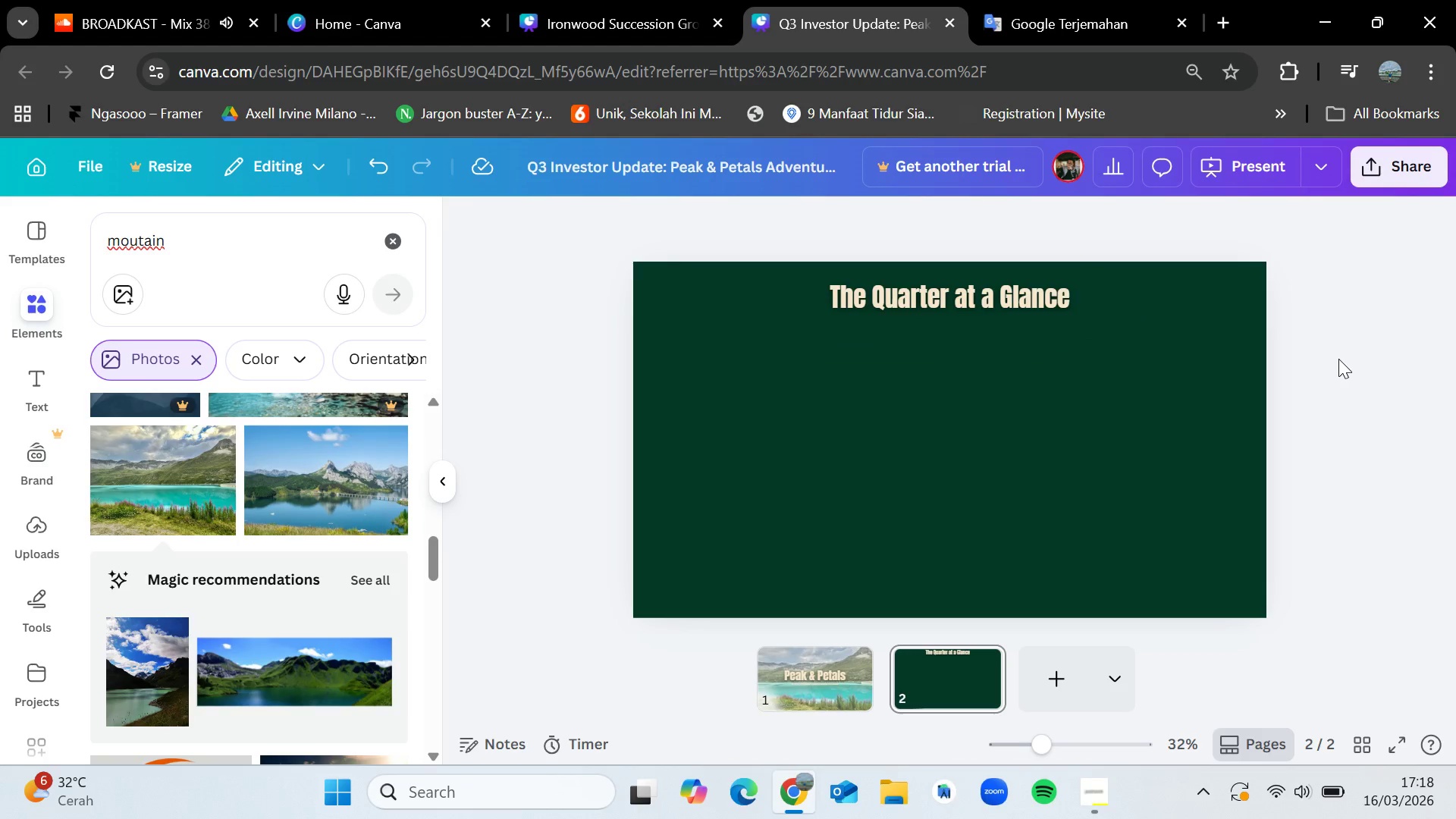 
left_click([1081, 818])